 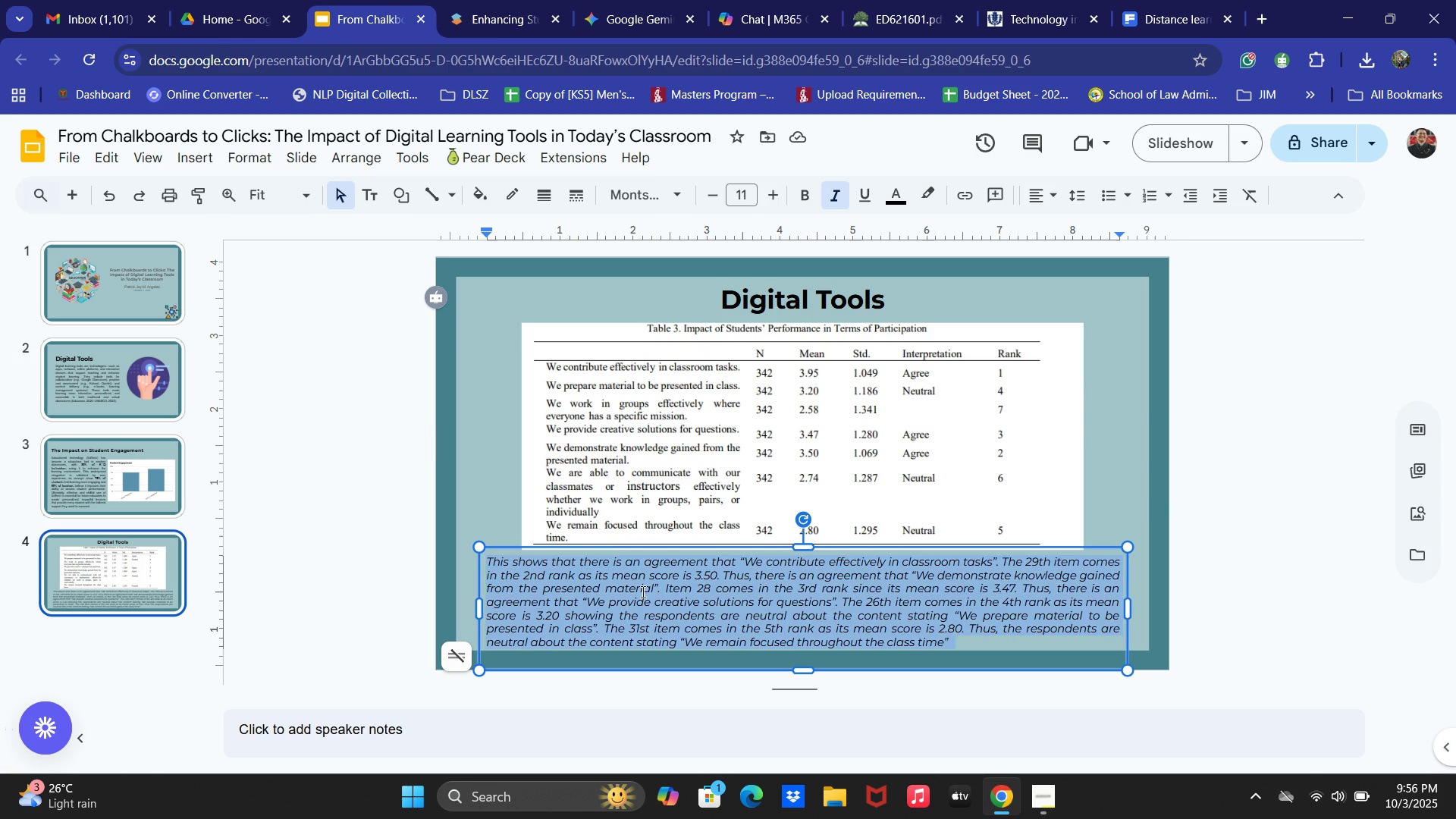 
key(Control+V)
 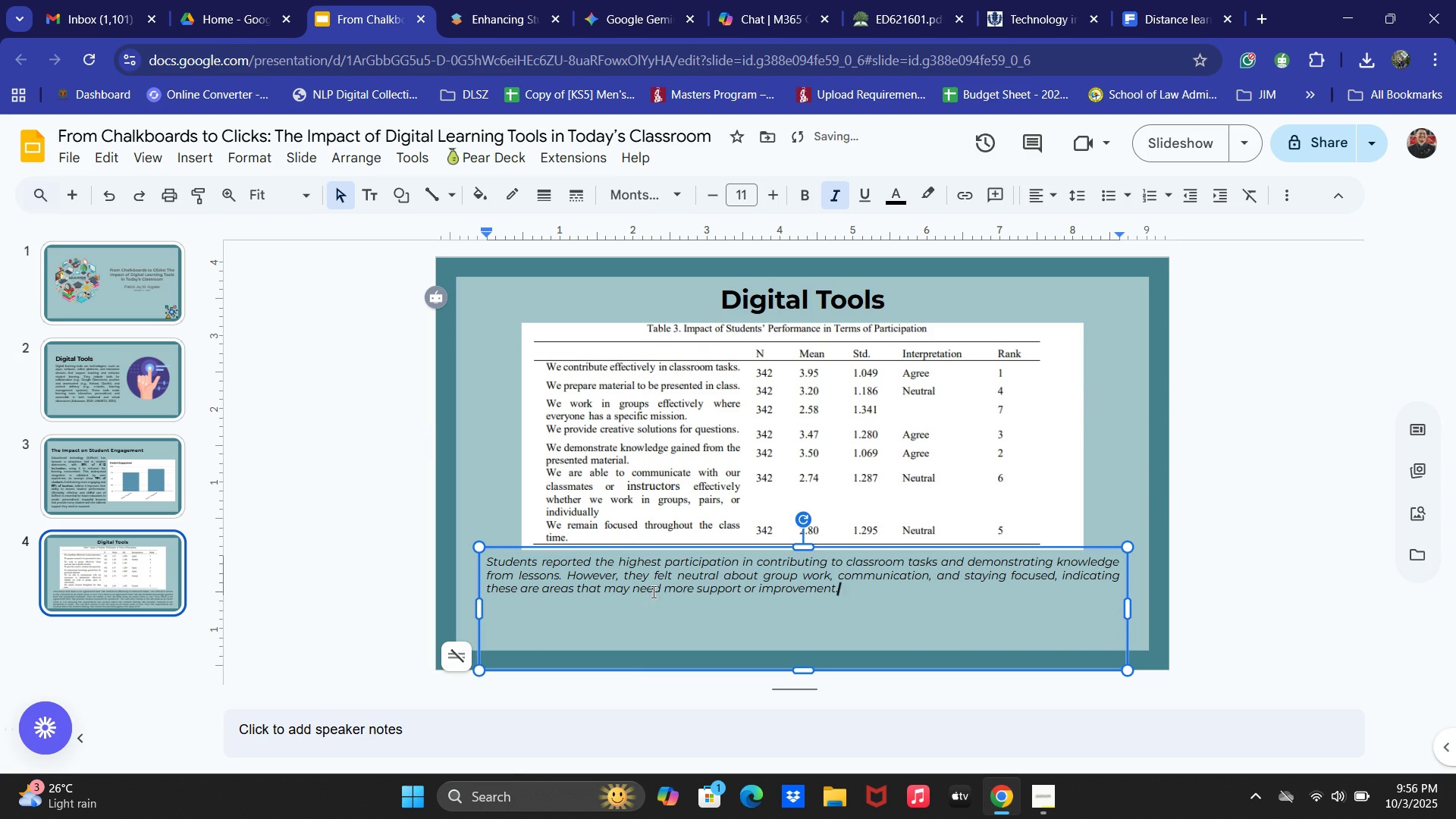 
key(Control+ControlLeft)
 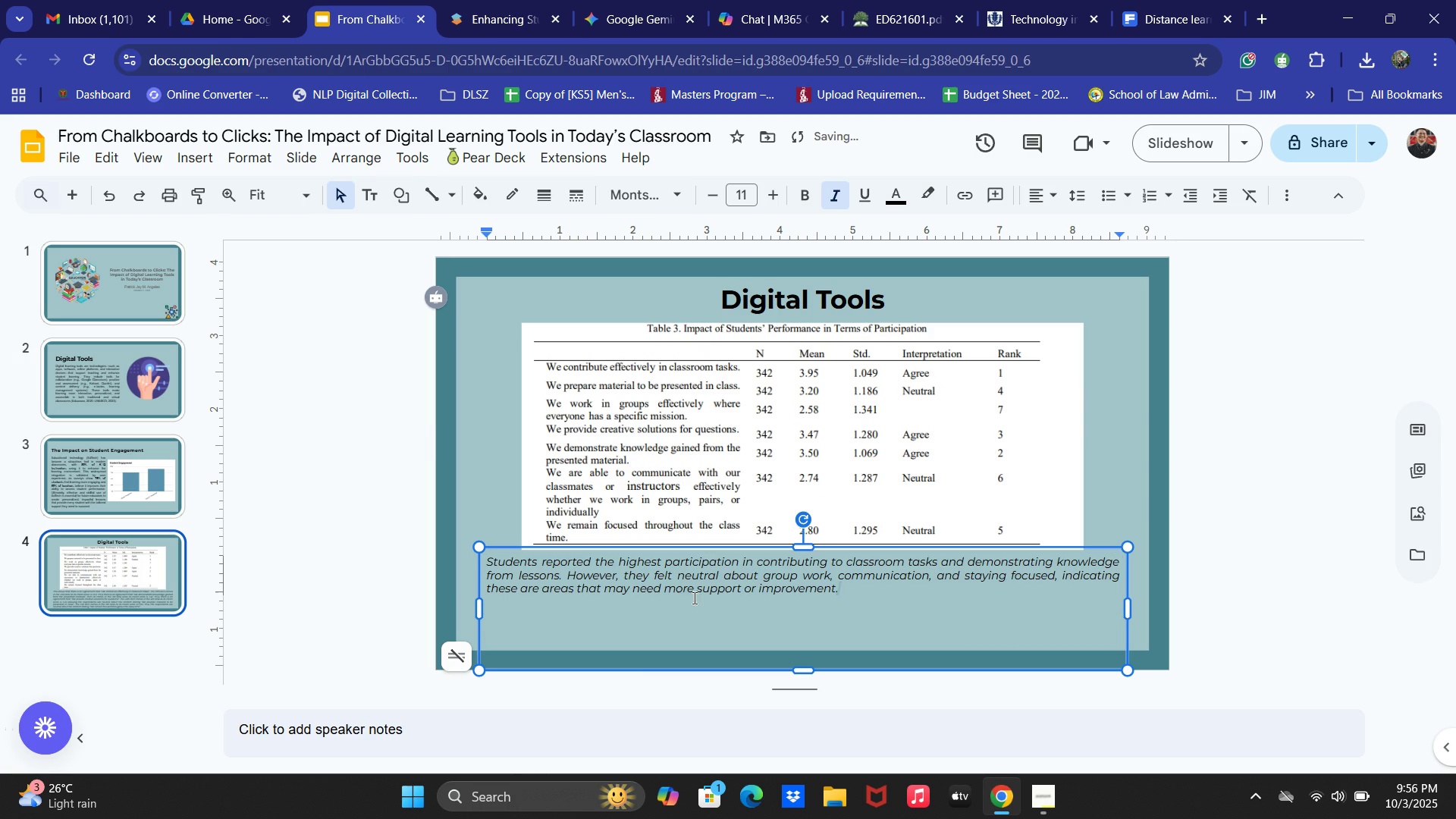 
key(Control+A)
 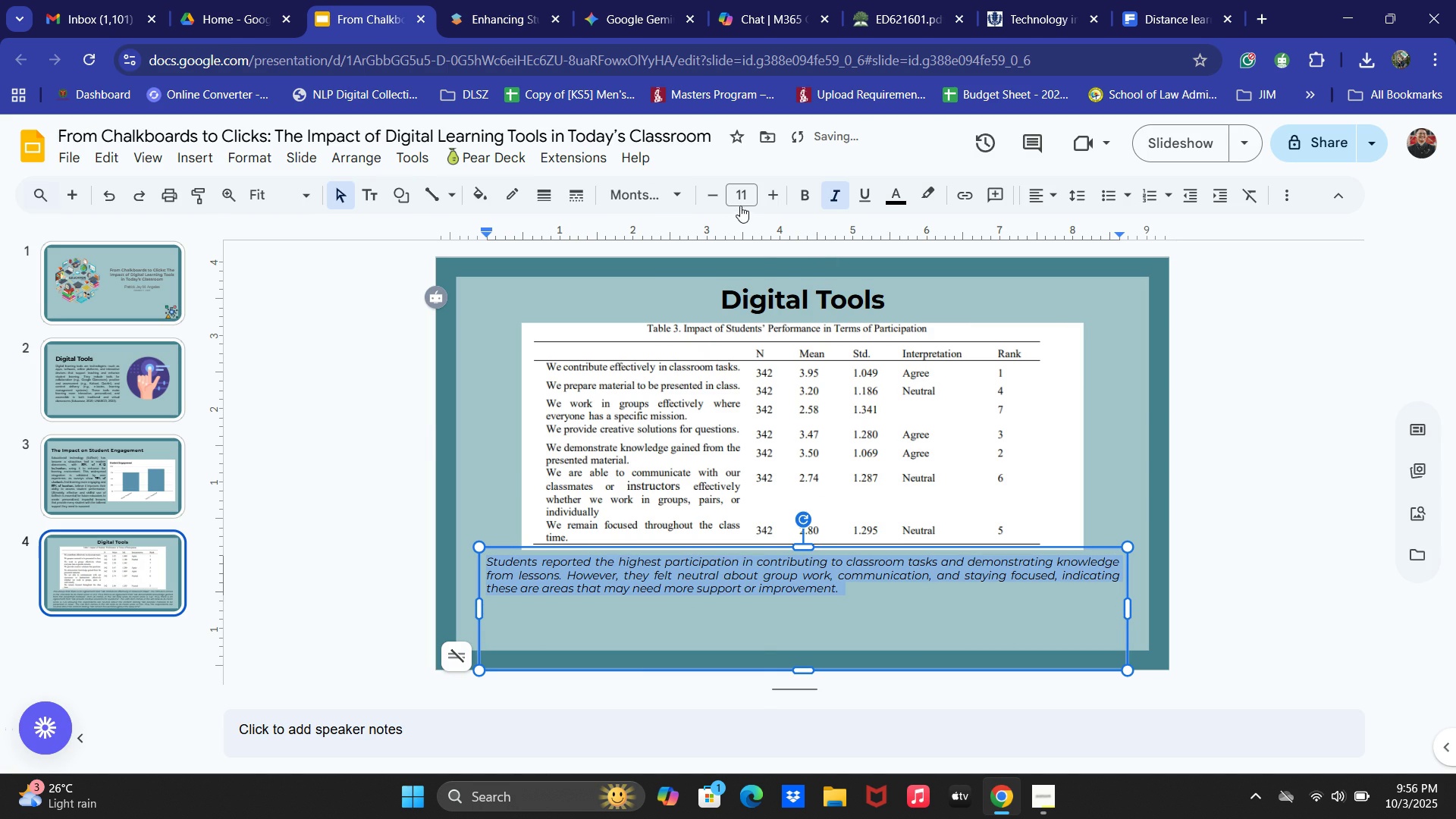 
left_click([736, 202])
 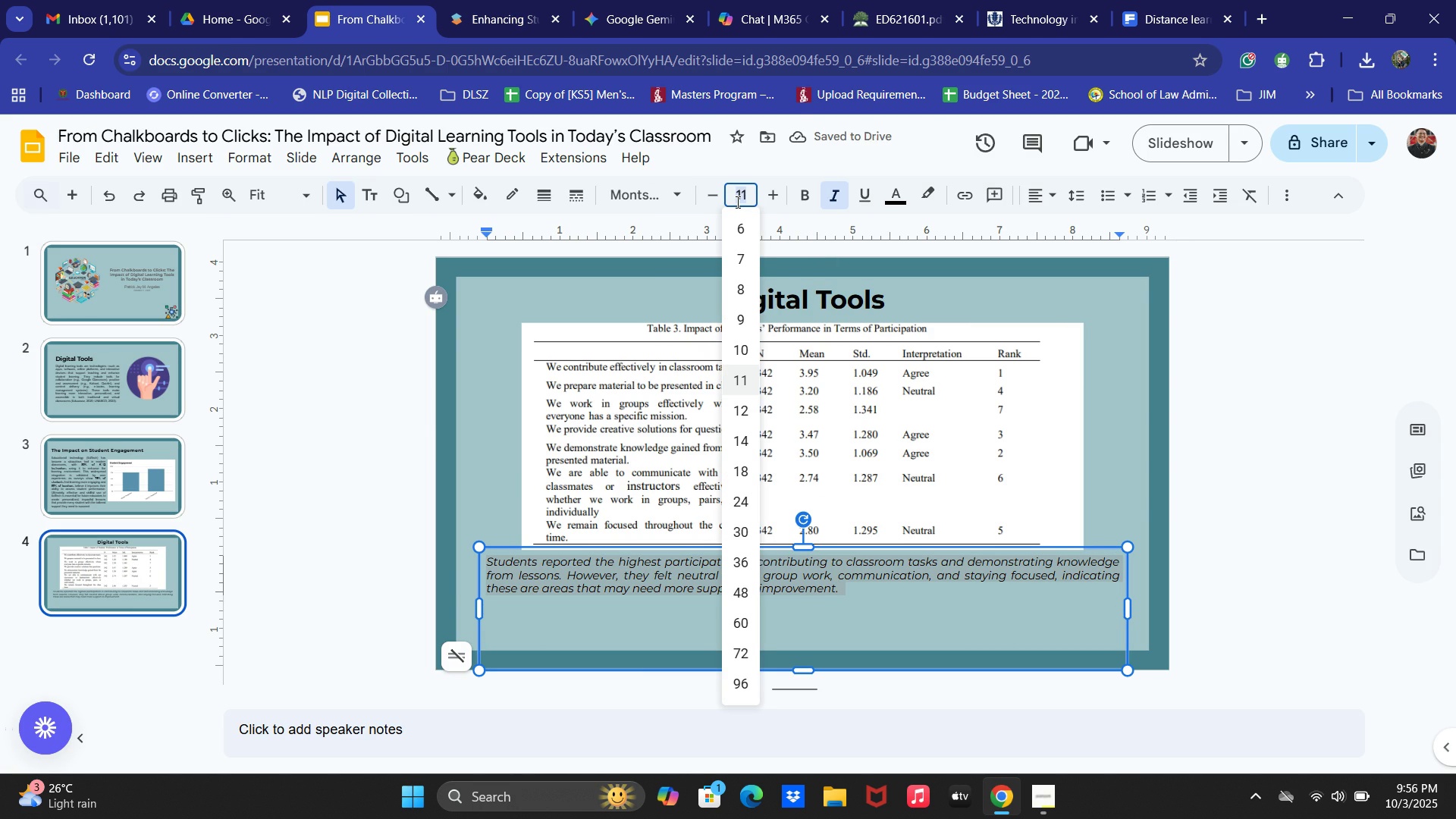 
key(Numpad1)
 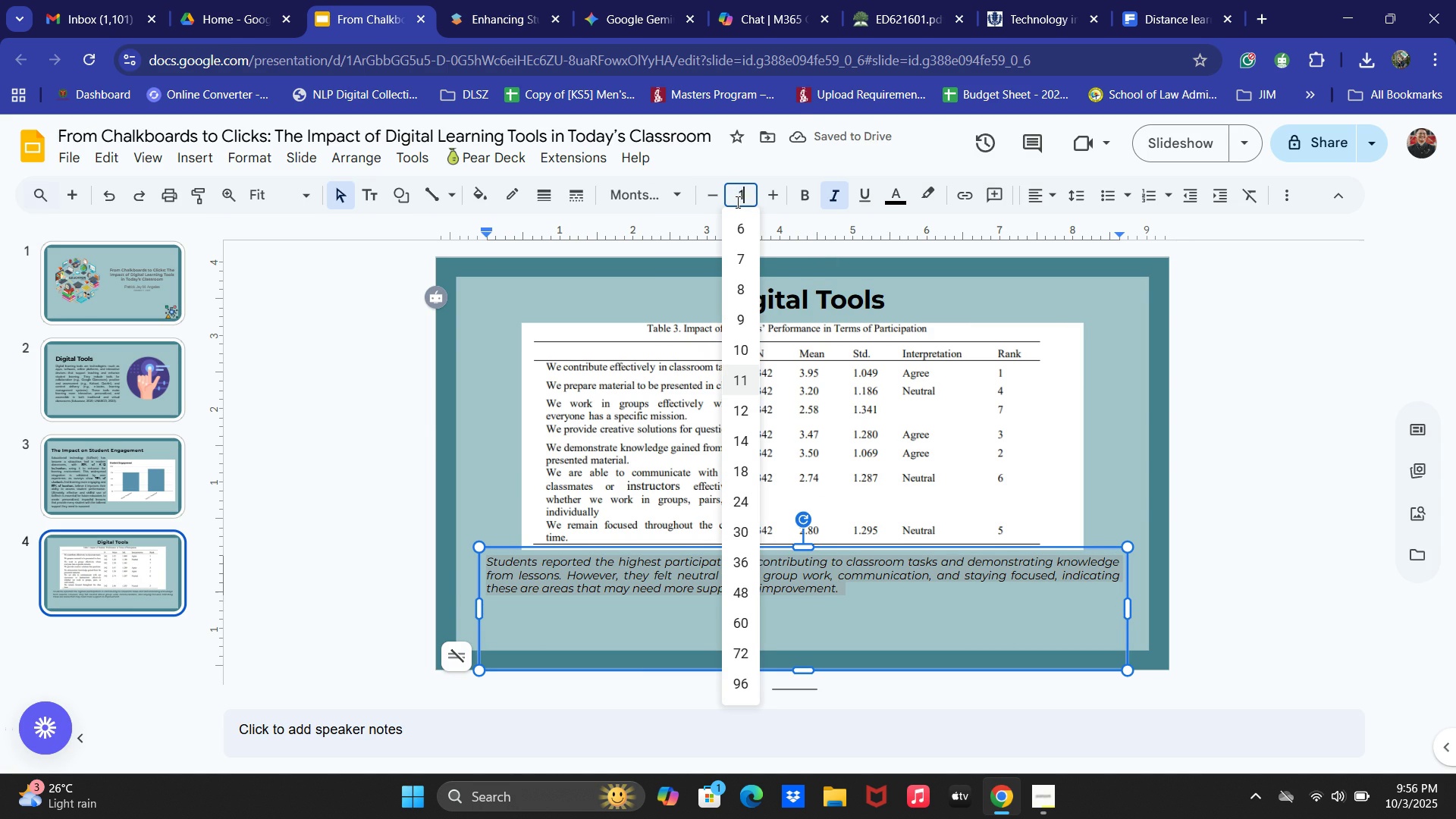 
key(Numpad5)
 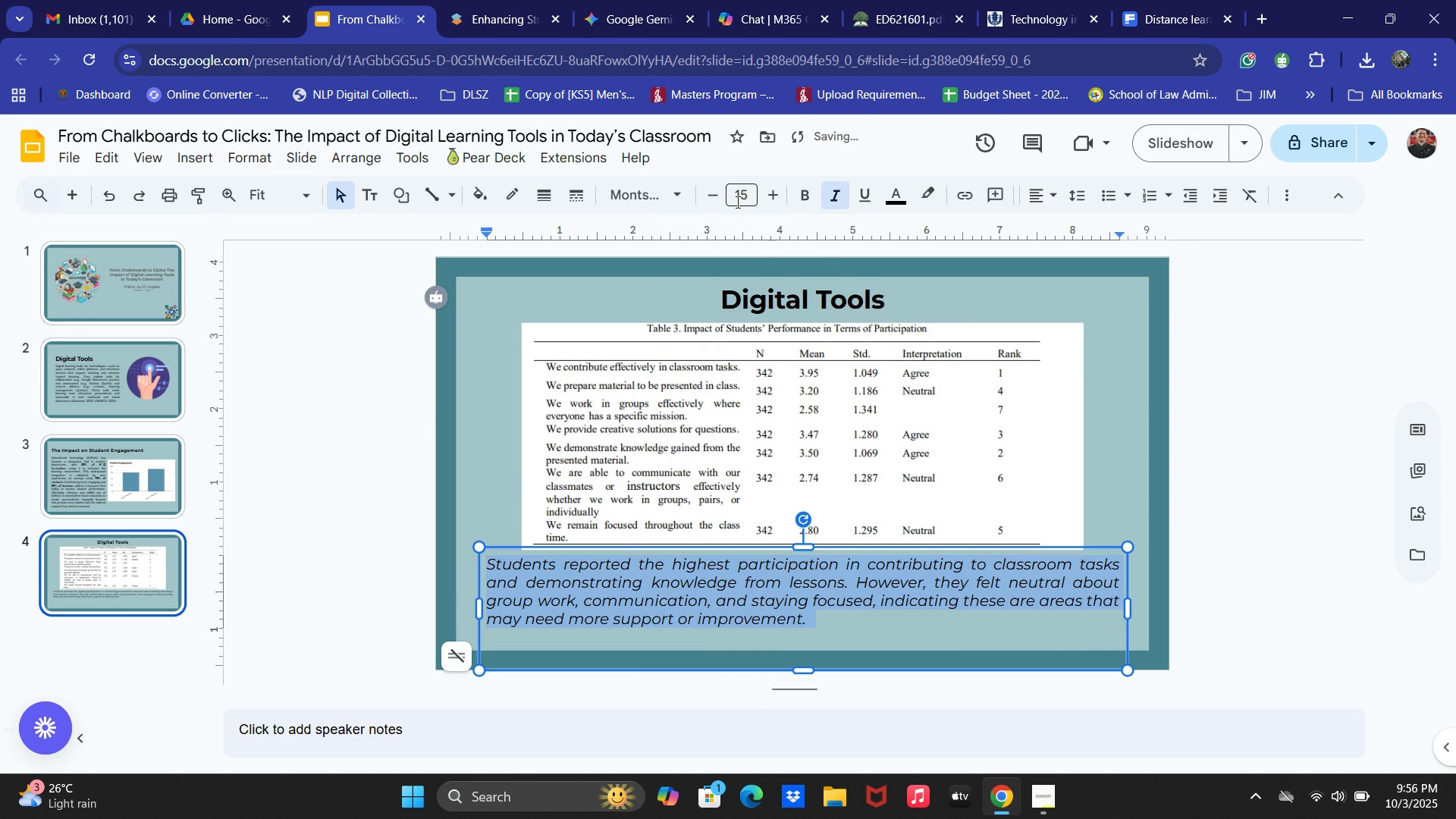 
key(NumpadEnter)
 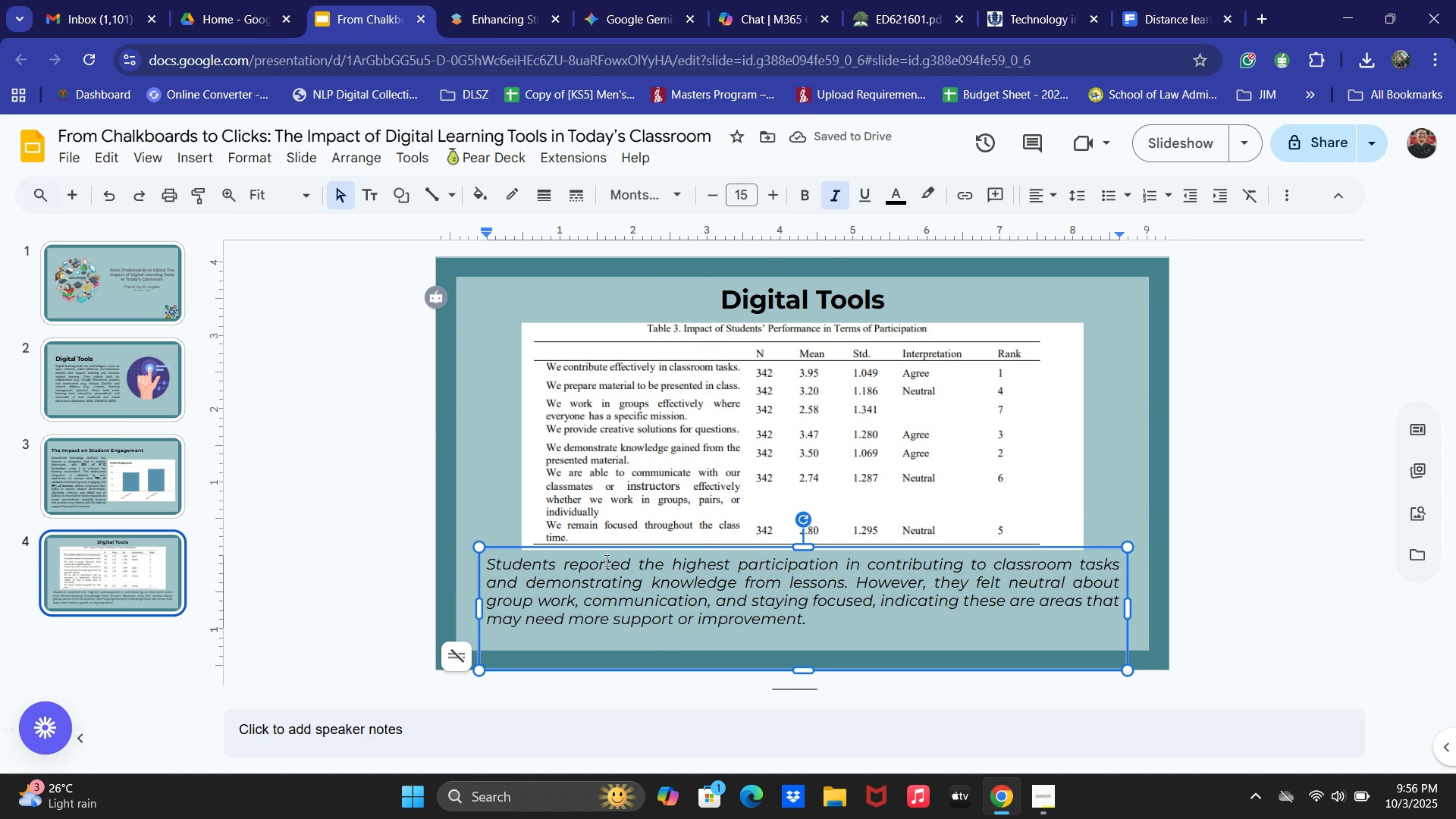 
wait(5.33)
 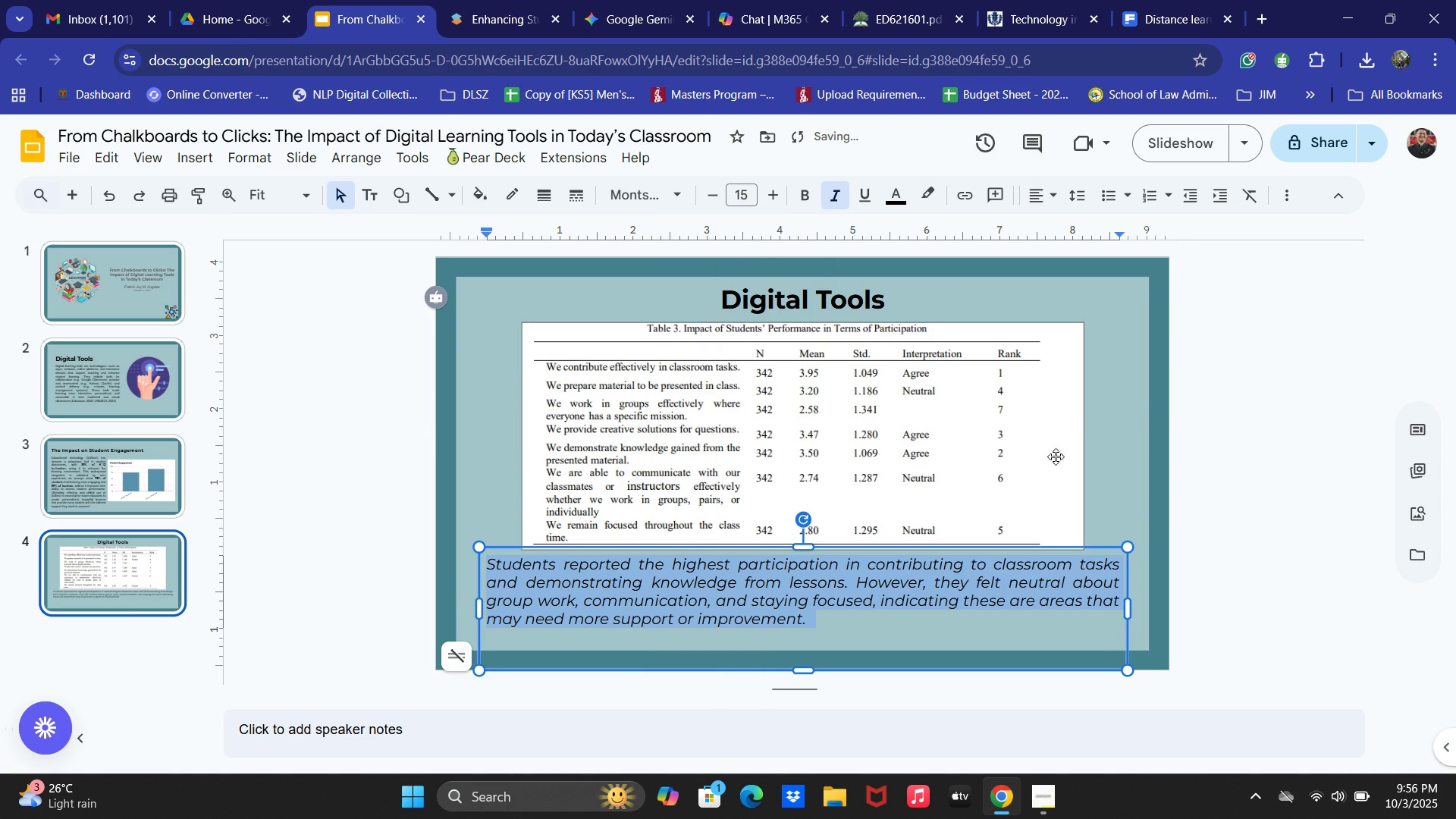 
key(Control+ControlLeft)
 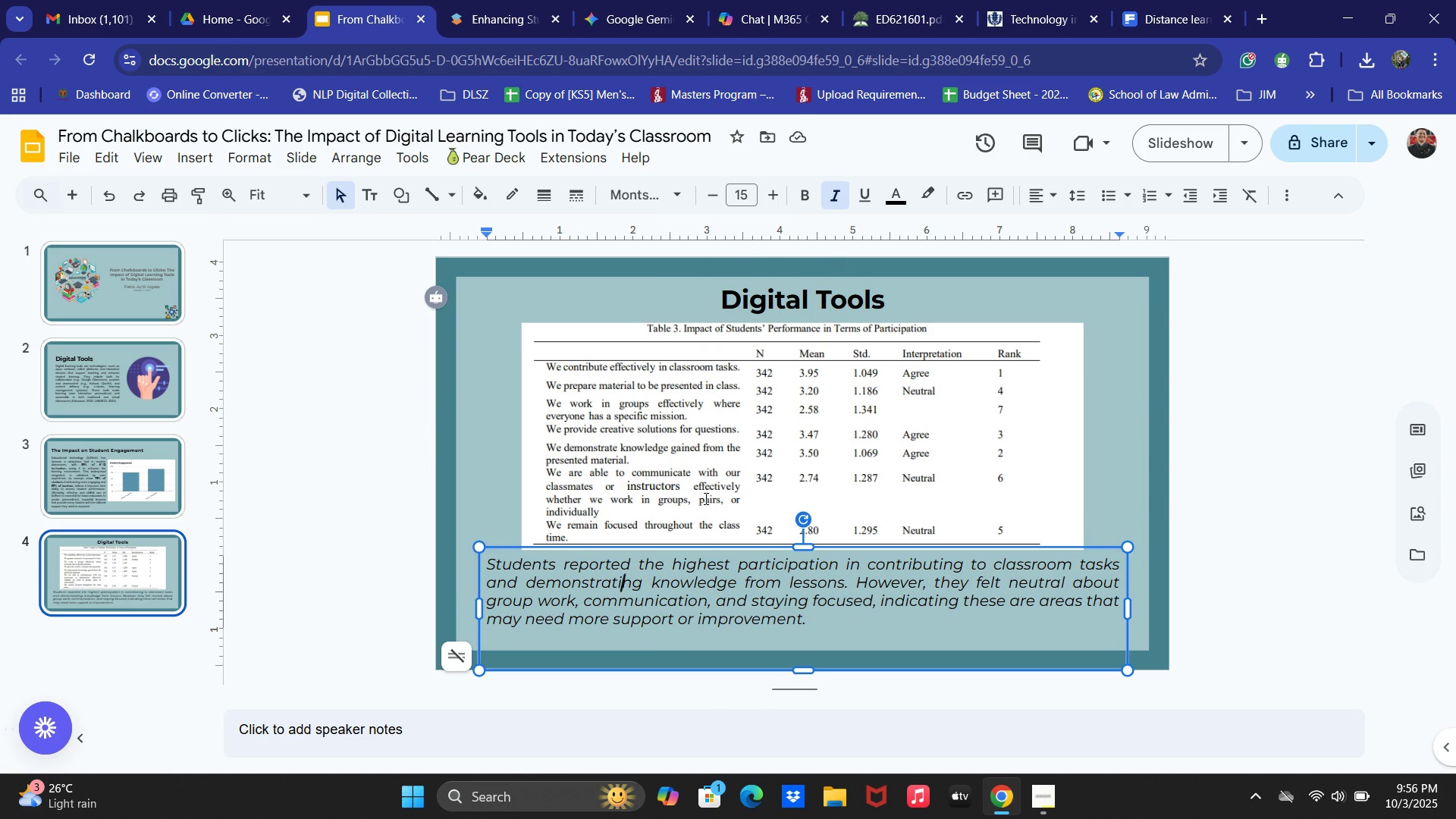 
key(Control+A)